 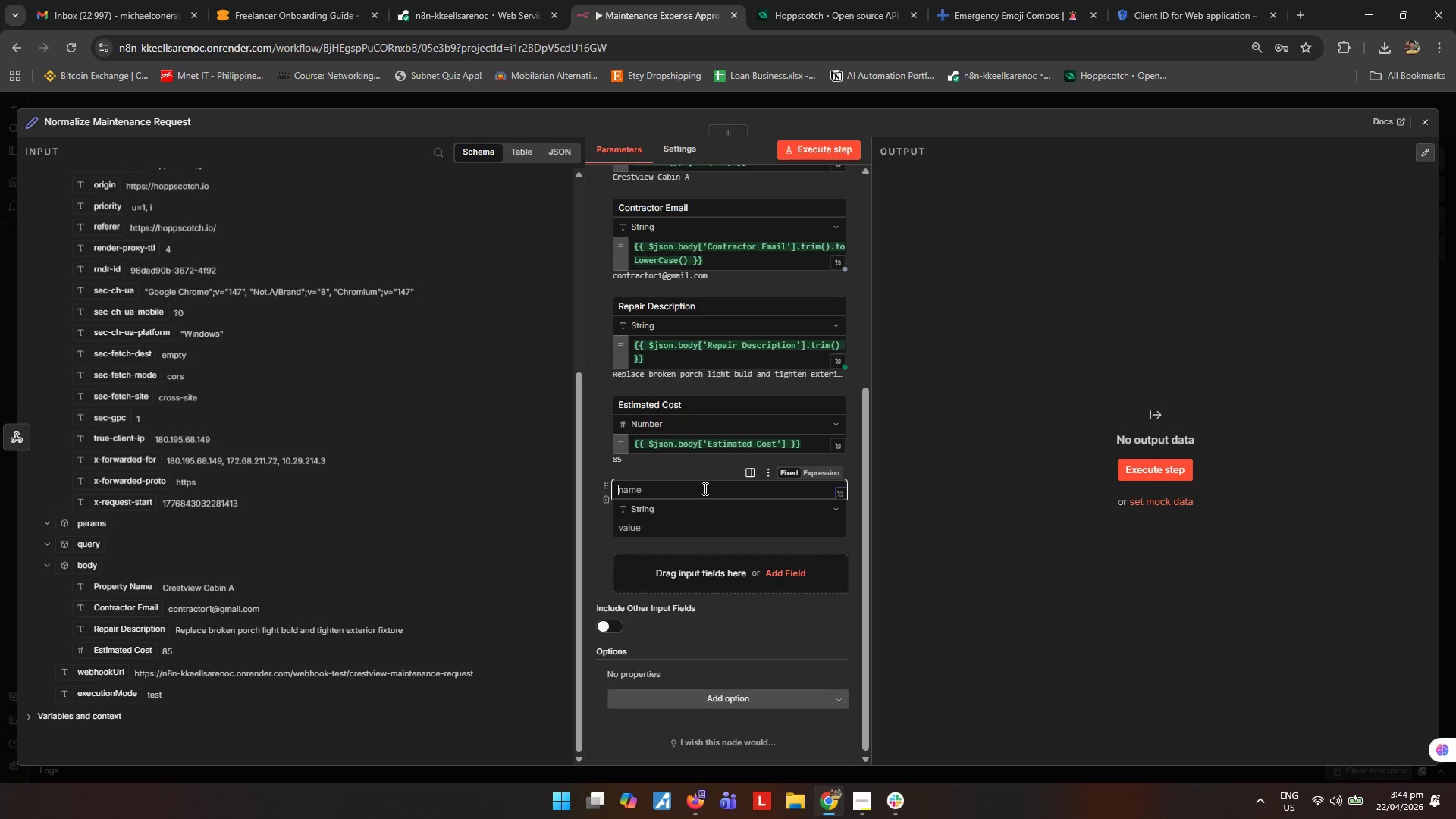 
type(Status)
 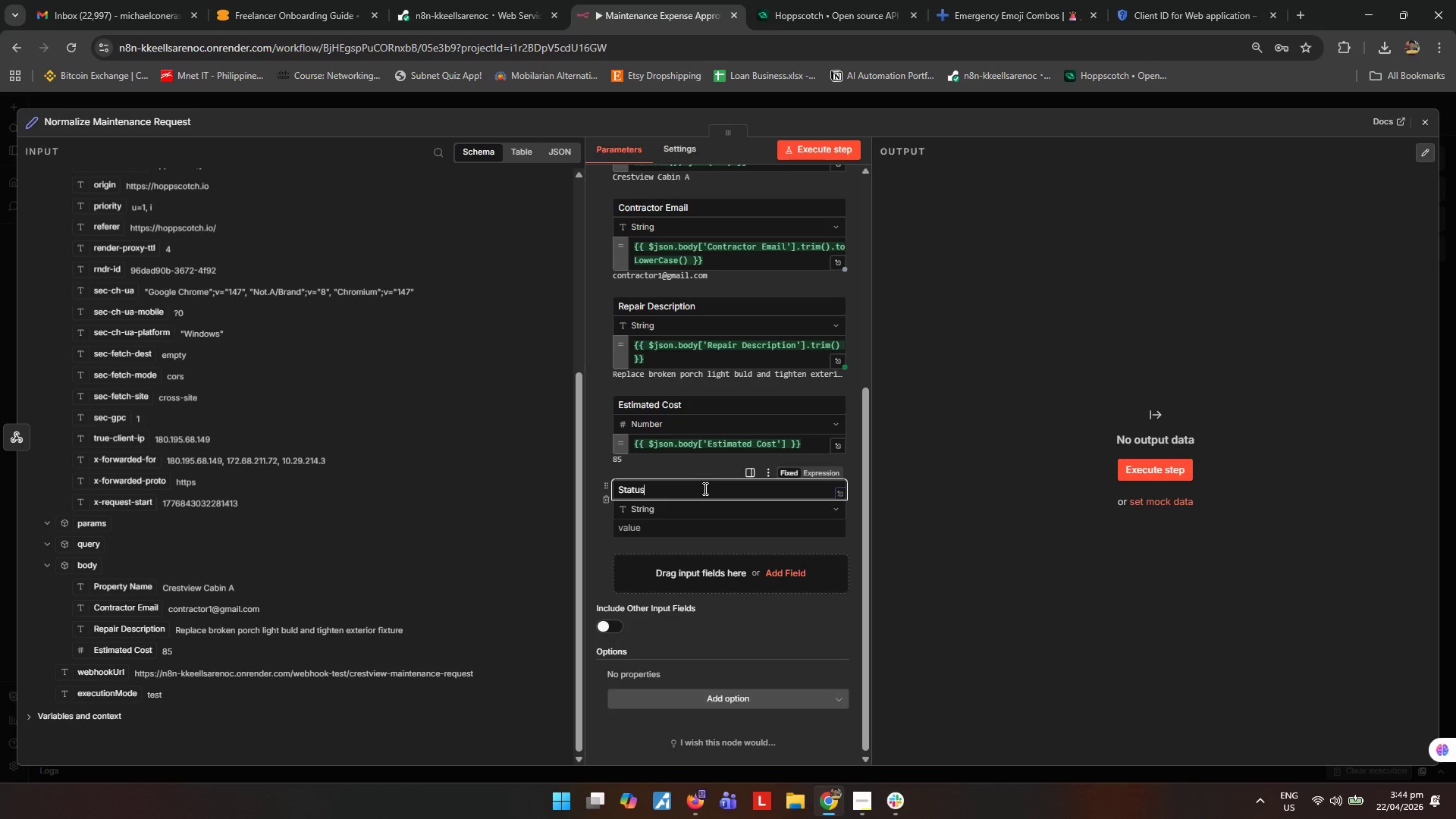 
left_click([696, 523])
 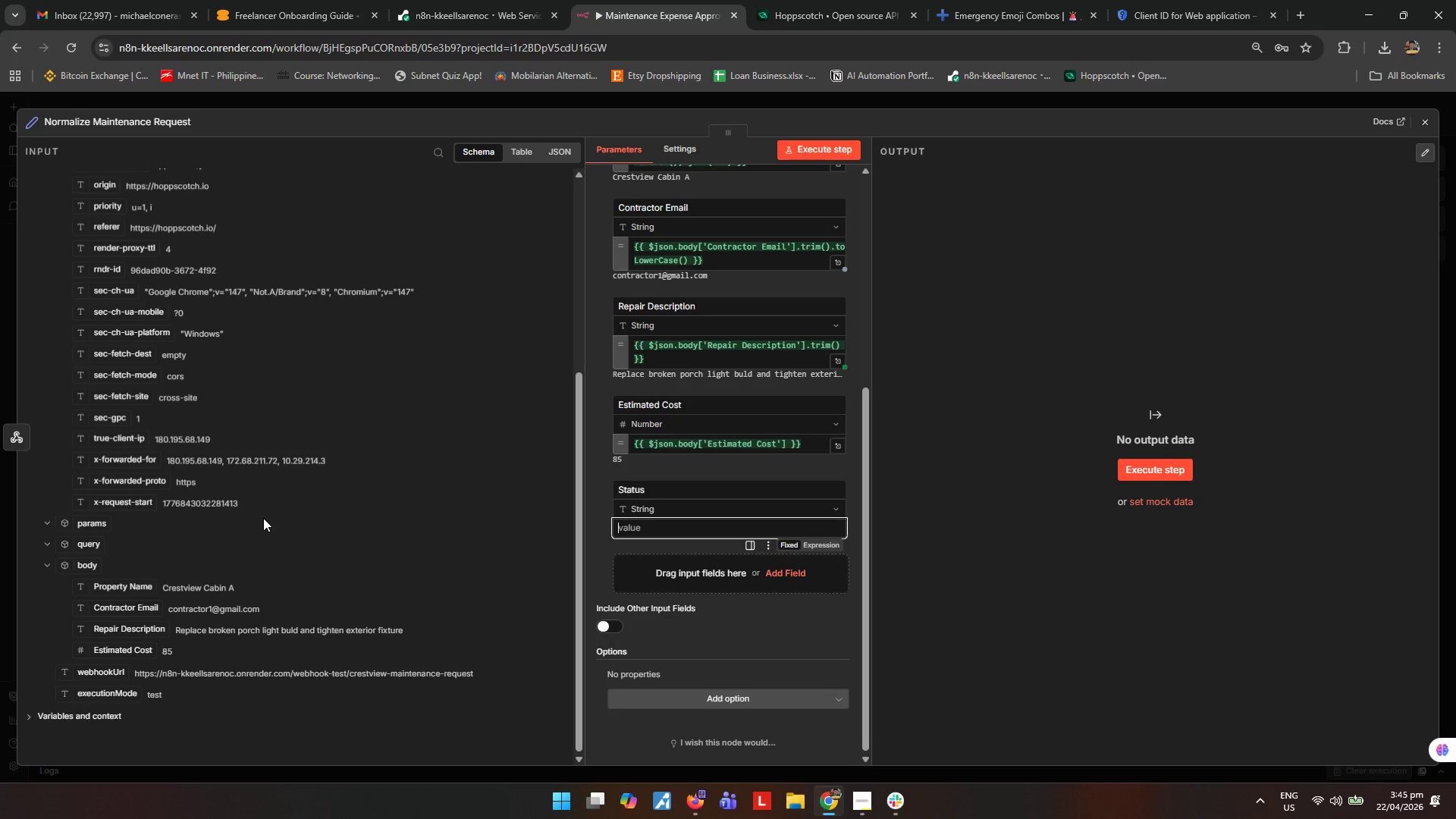 
scroll: coordinate [128, 556], scroll_direction: down, amount: 3.0
 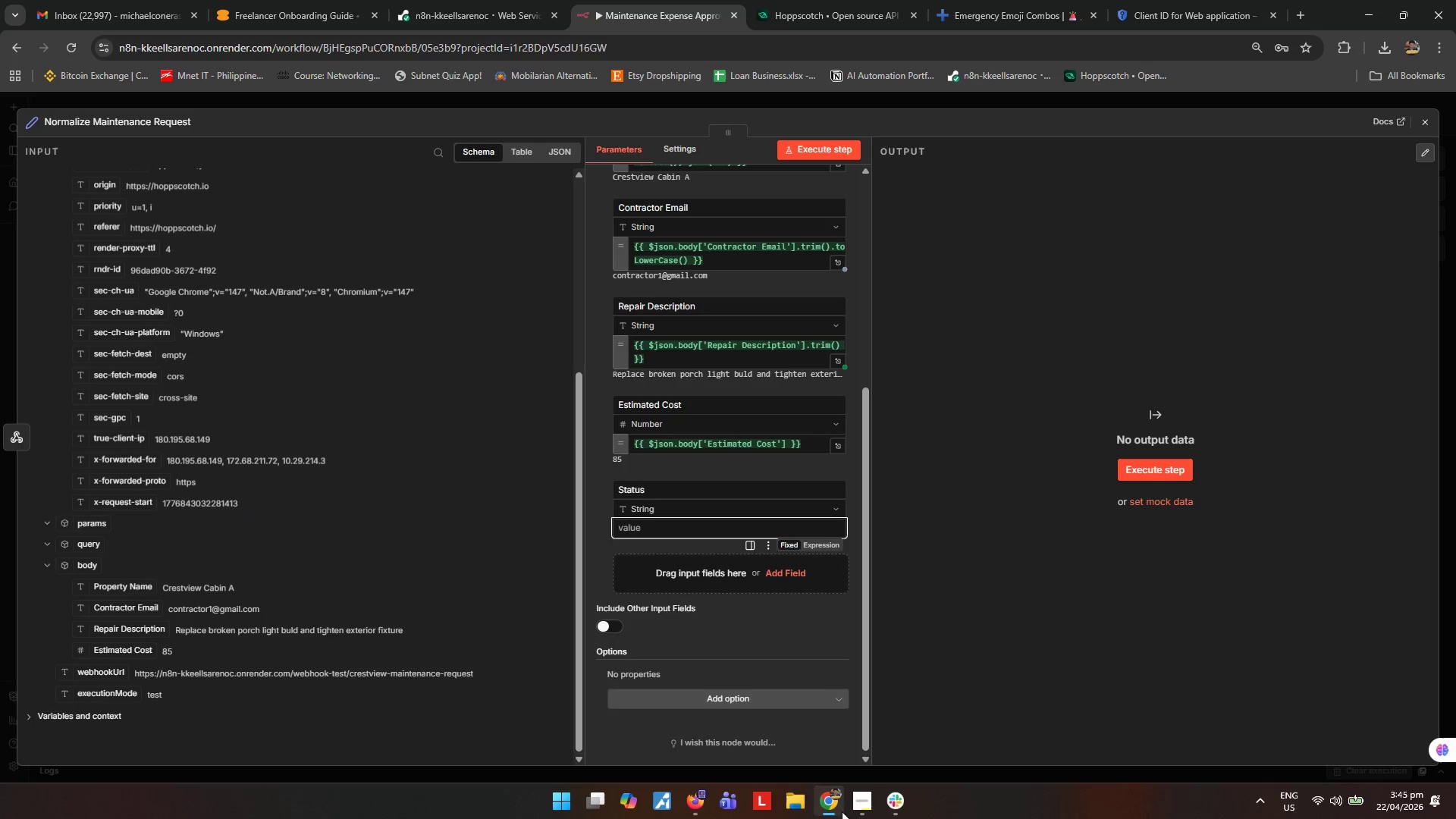 
left_click([853, 802])